 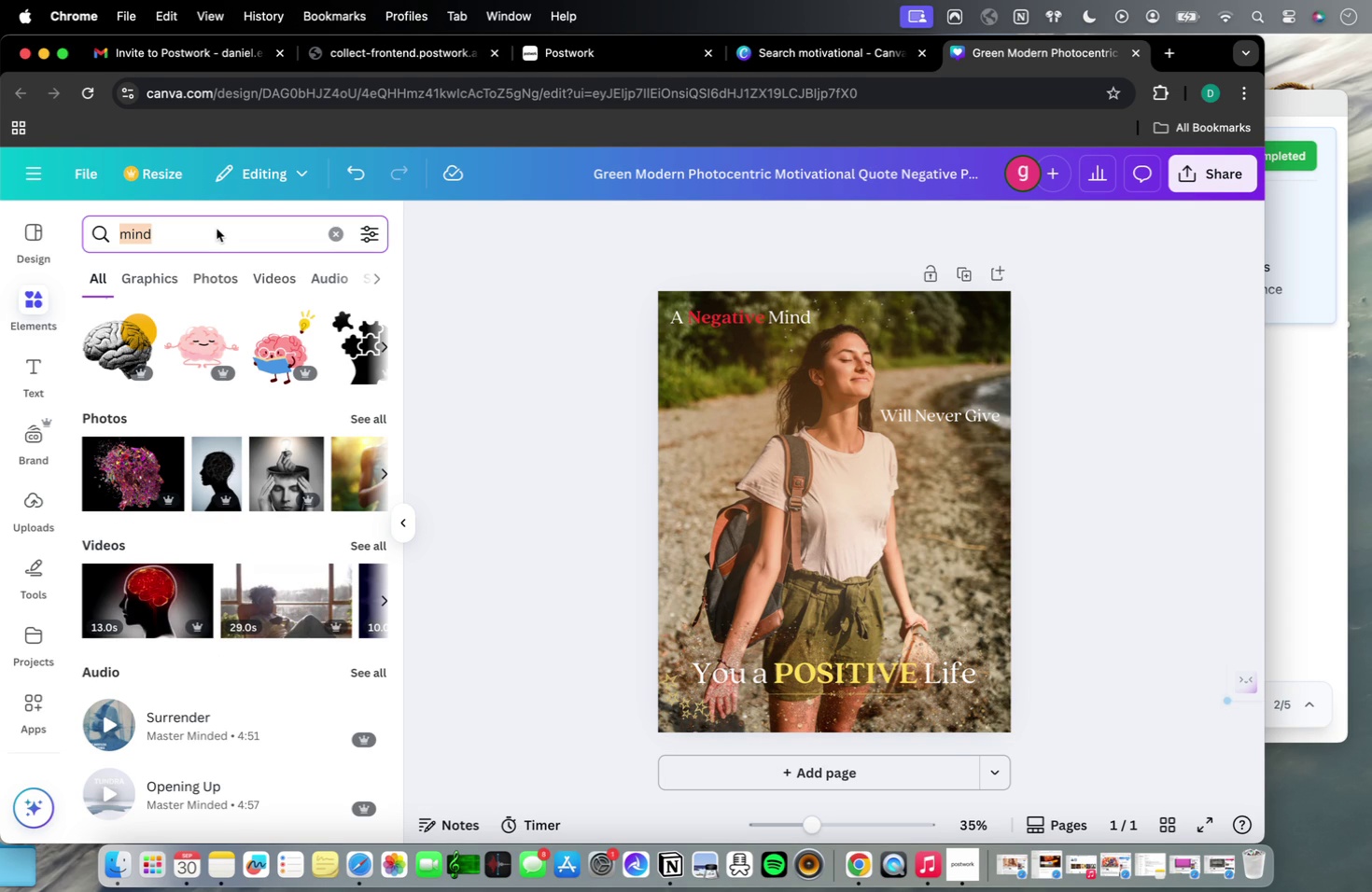 
triple_click([217, 229])
 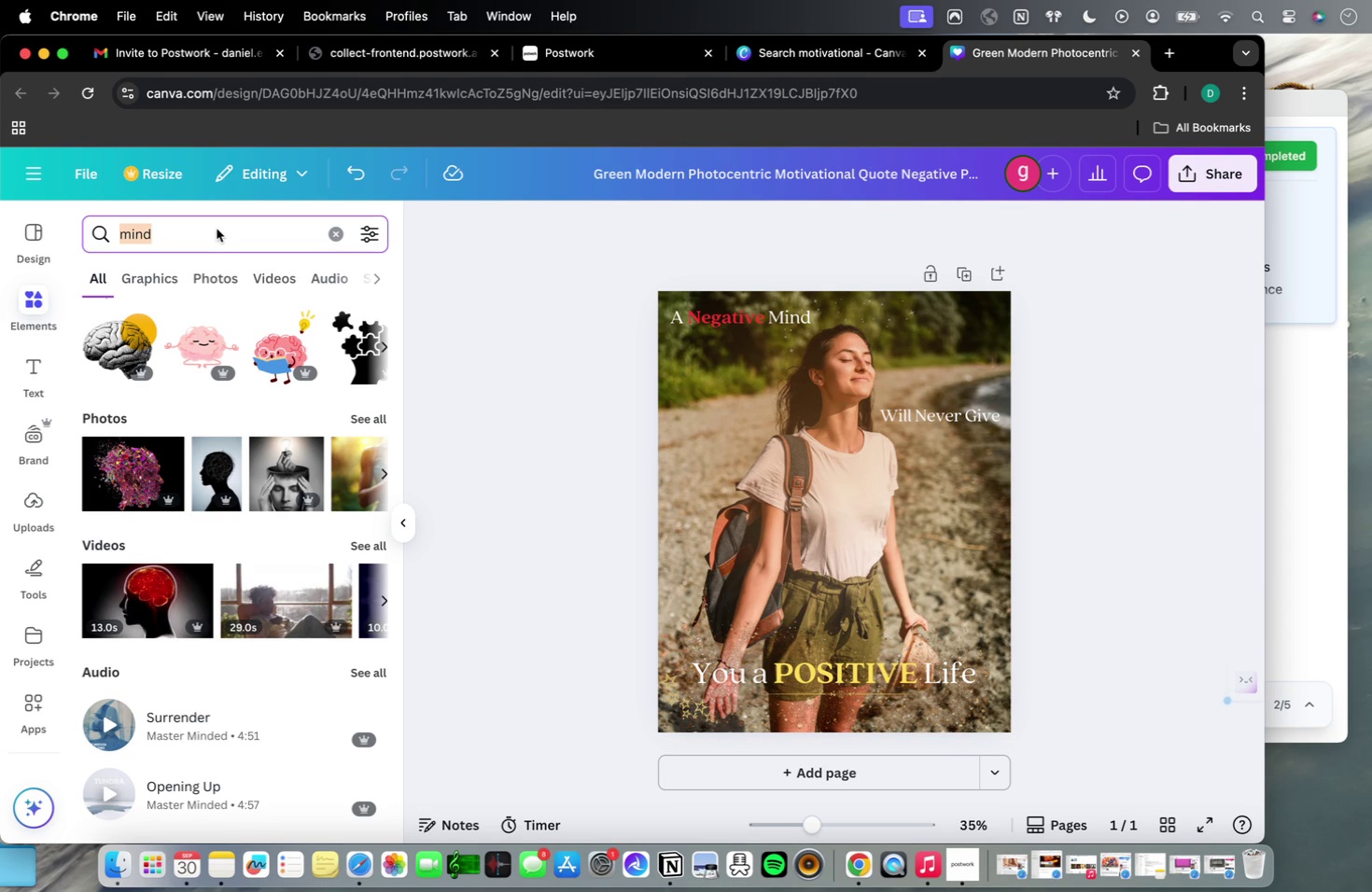 
type(tattoo)
 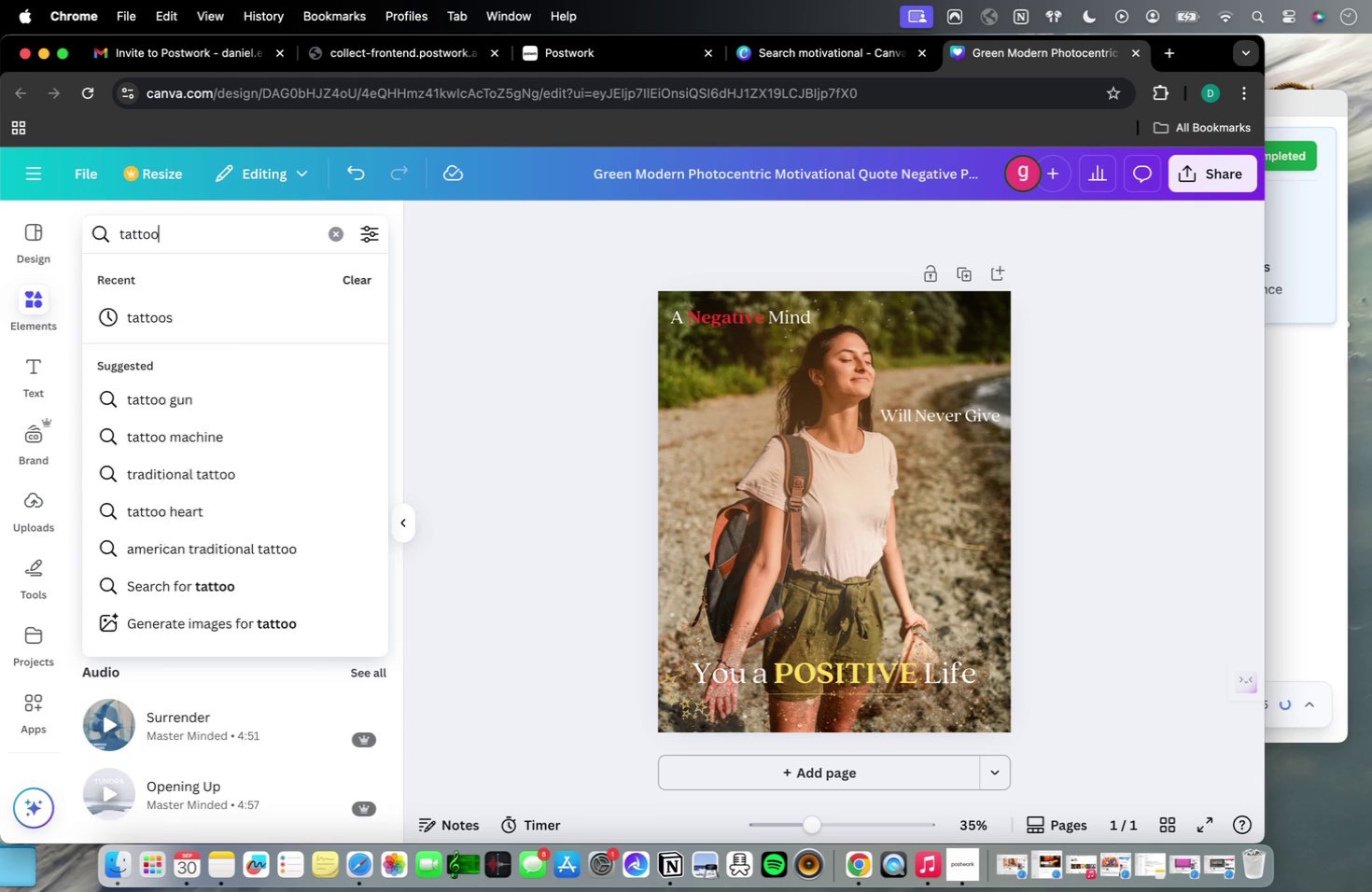 
key(Enter)
 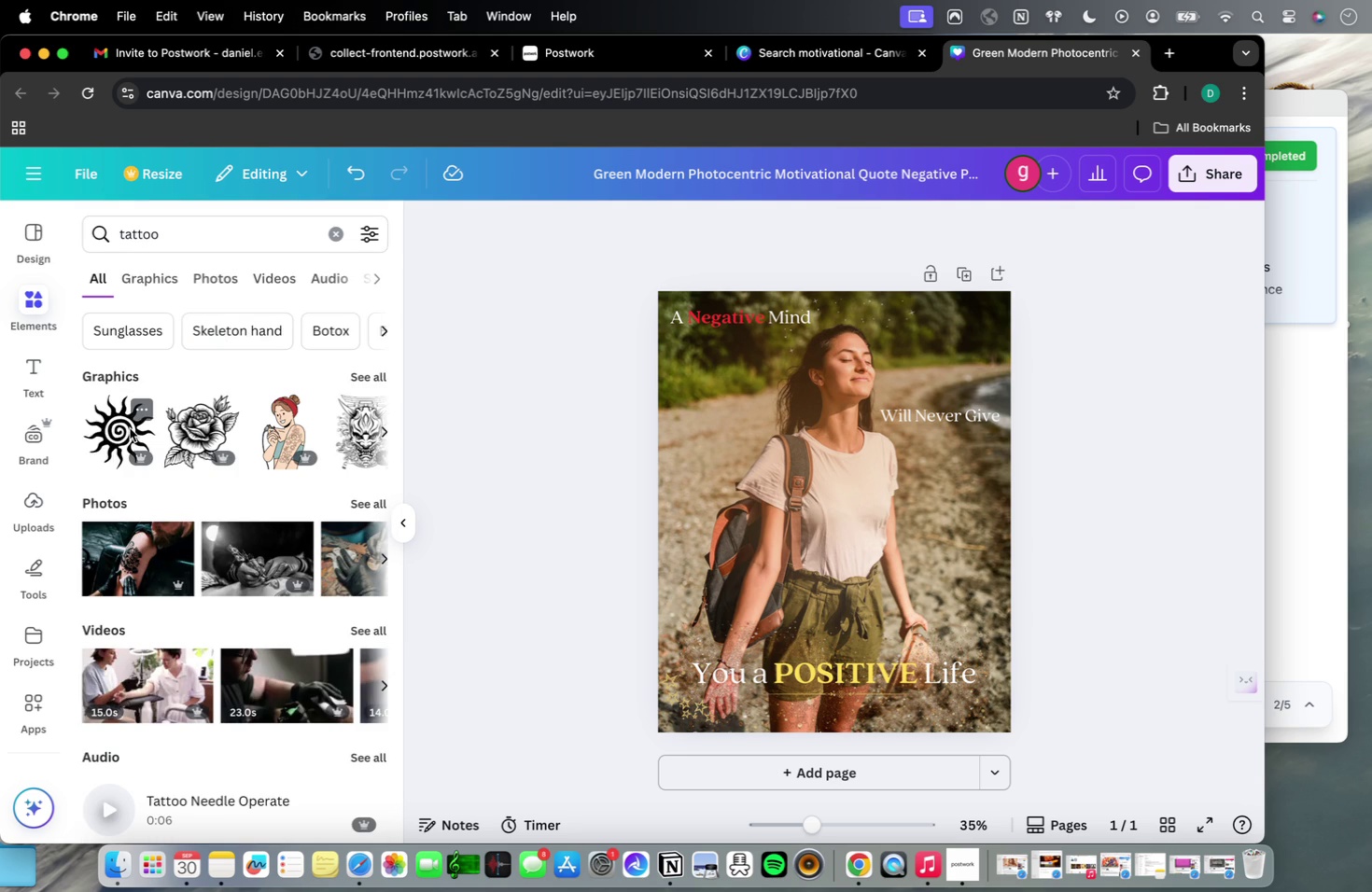 
scroll: coordinate [118, 434], scroll_direction: down, amount: 12.0
 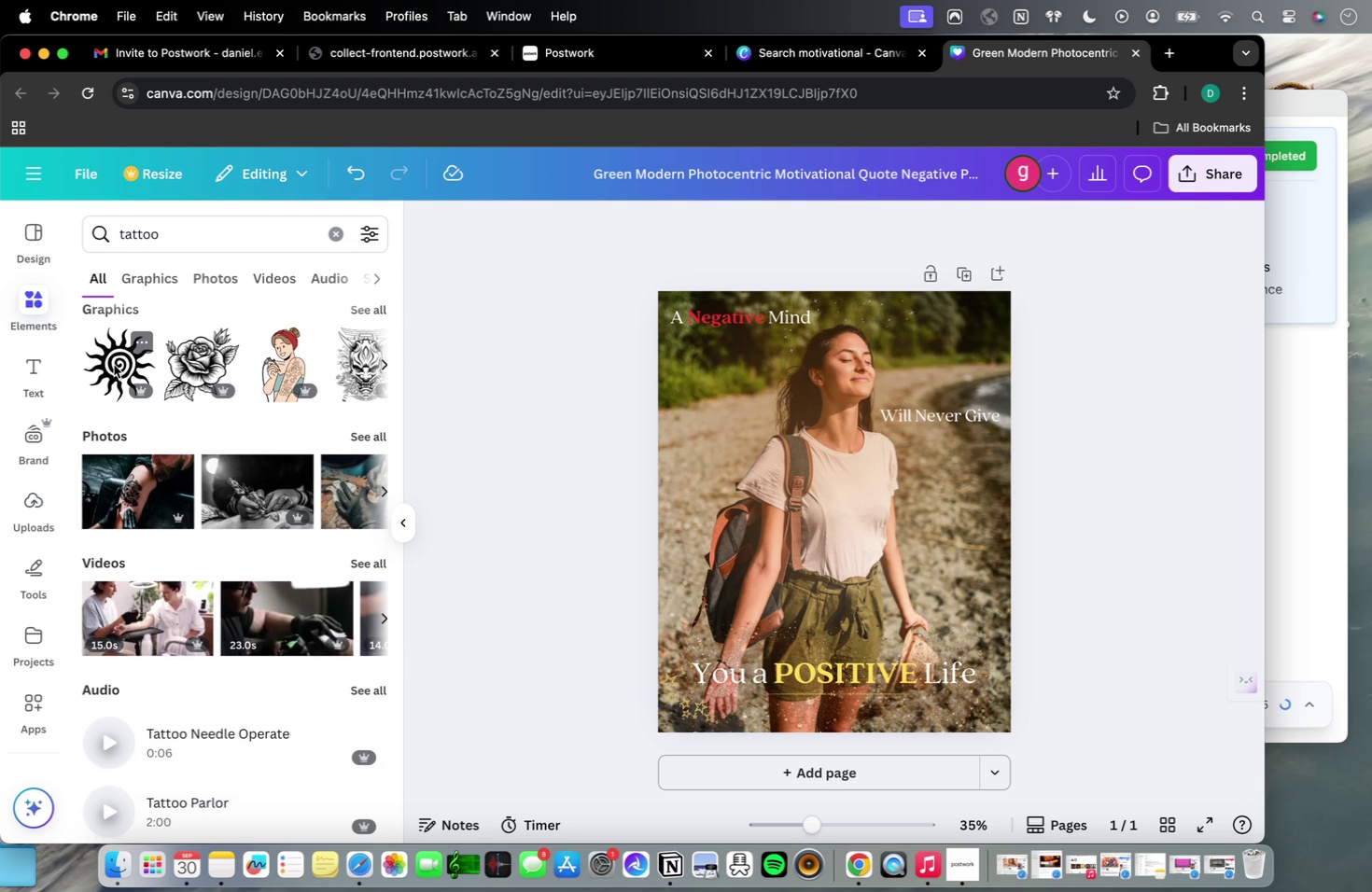 
left_click([114, 365])